 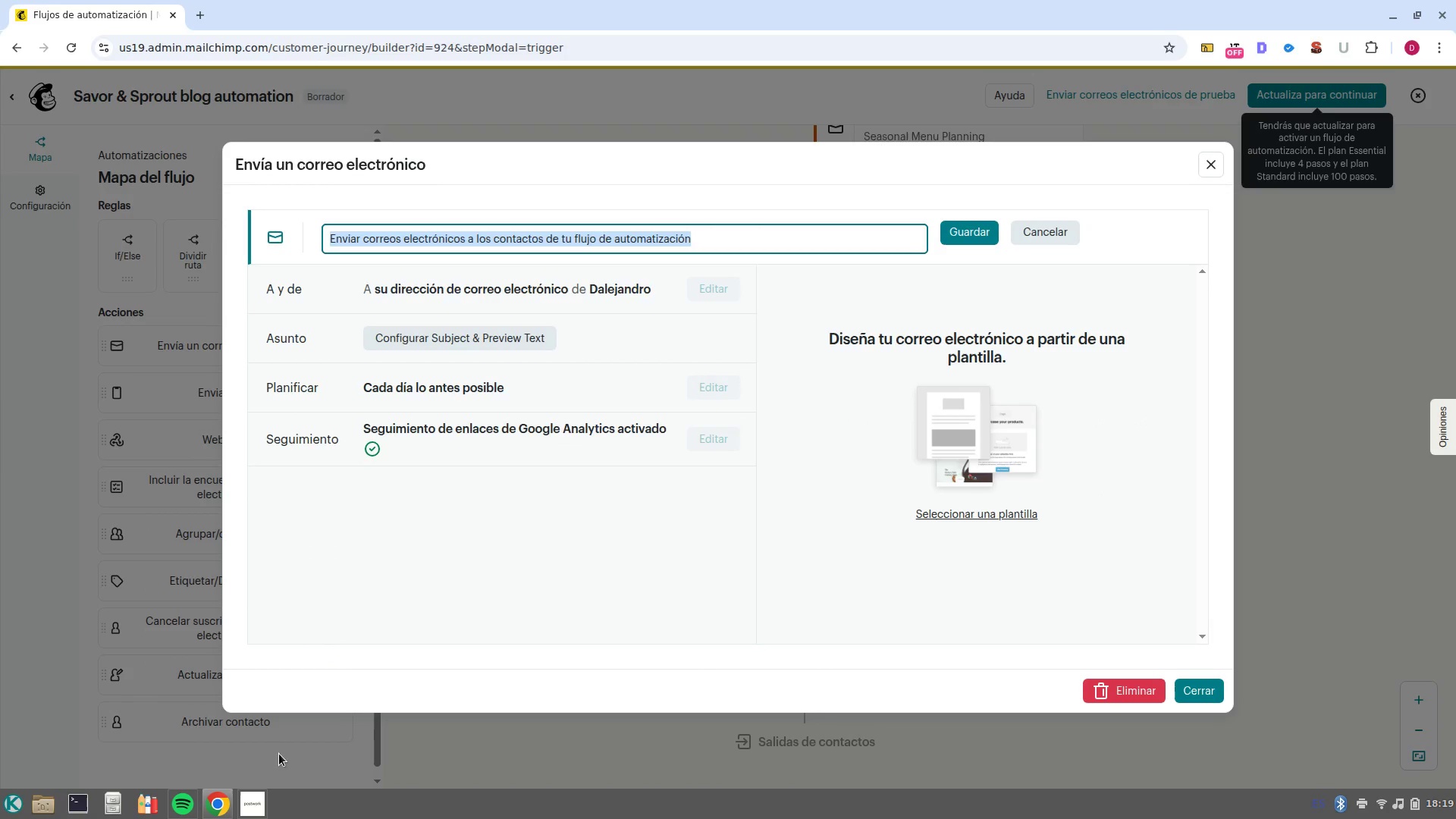 
key(Control+V)
 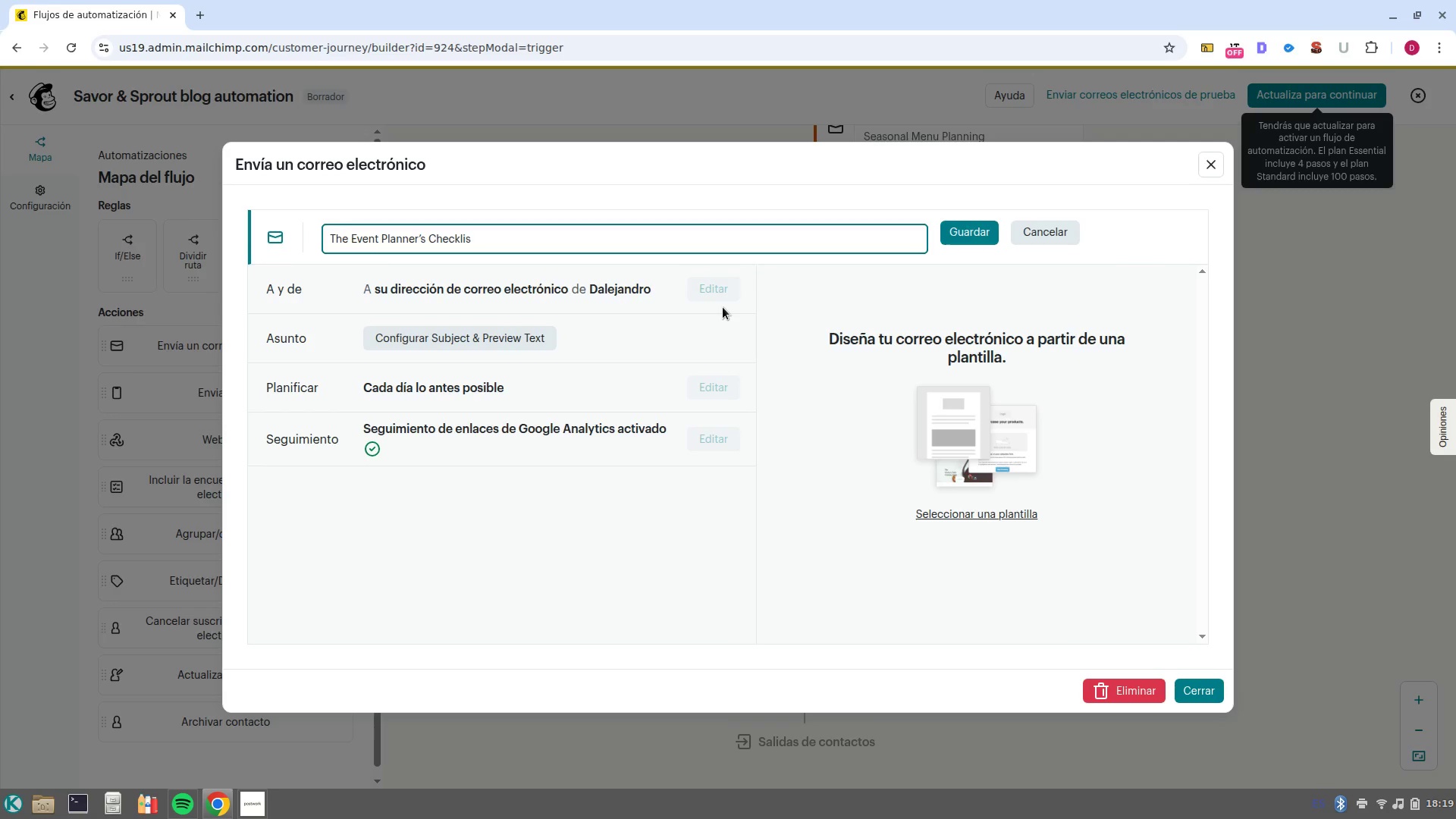 
key(T)
 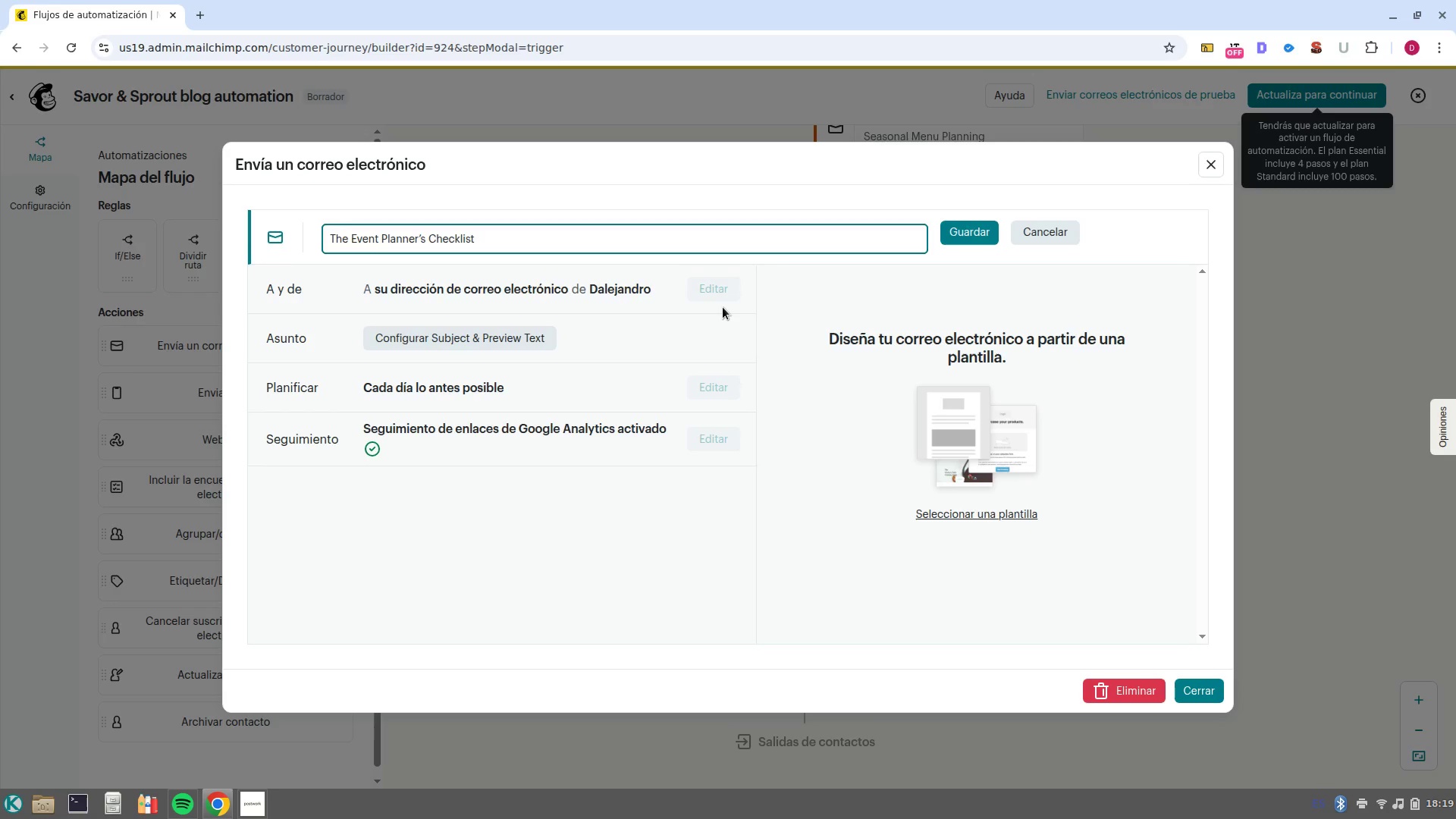 
key(Space)
 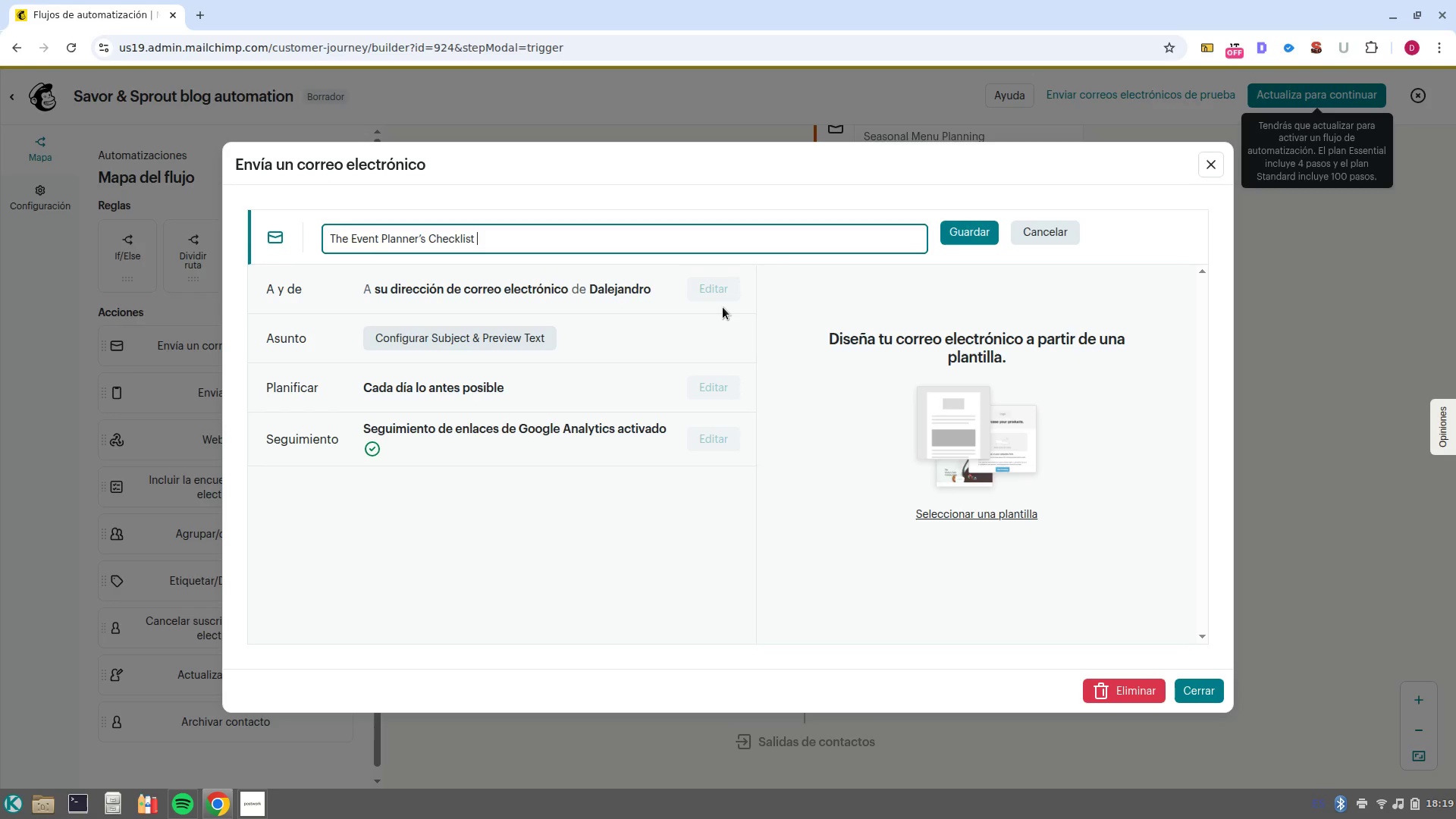 
key(BracketRight)
 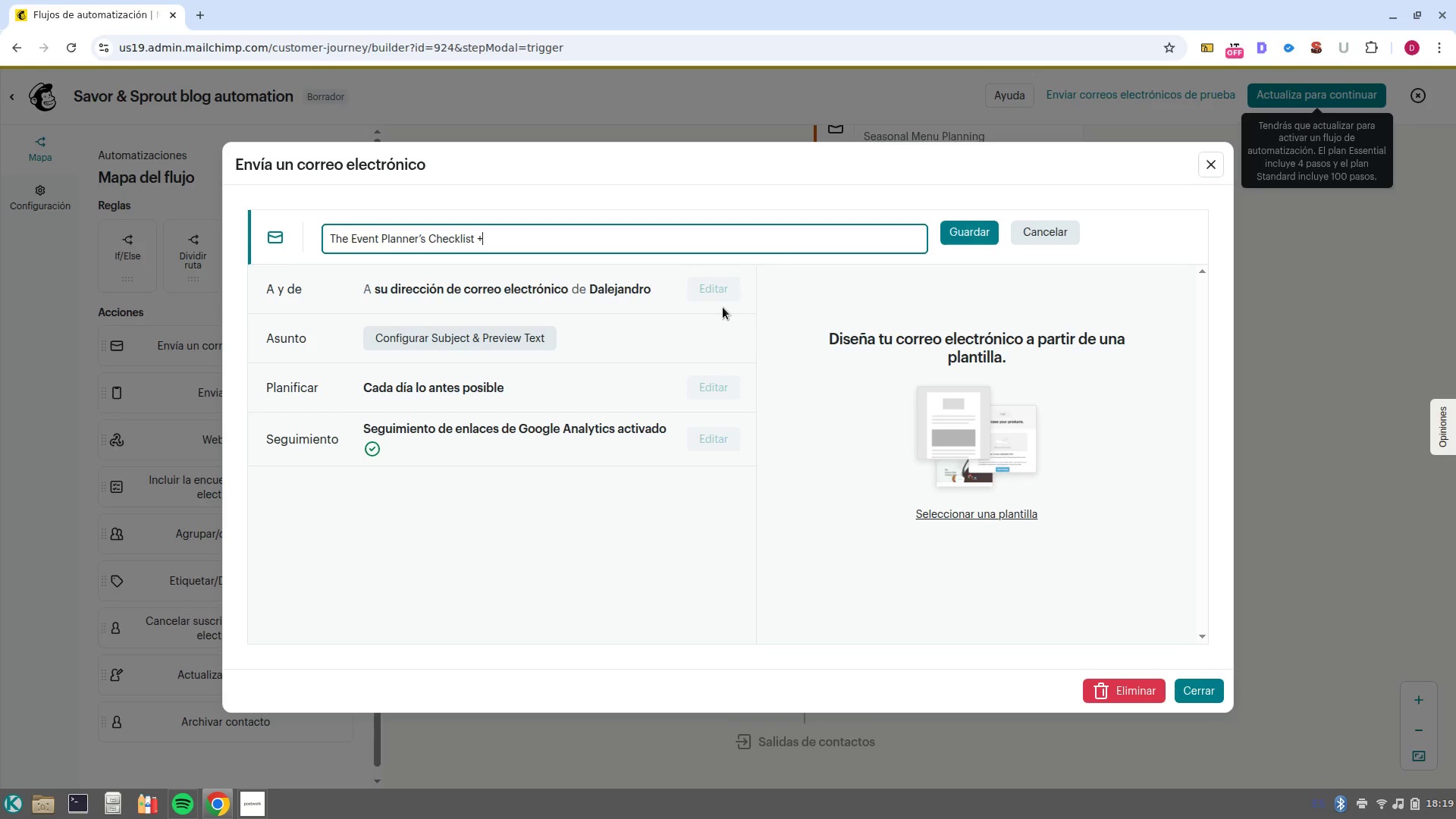 
key(Space)
 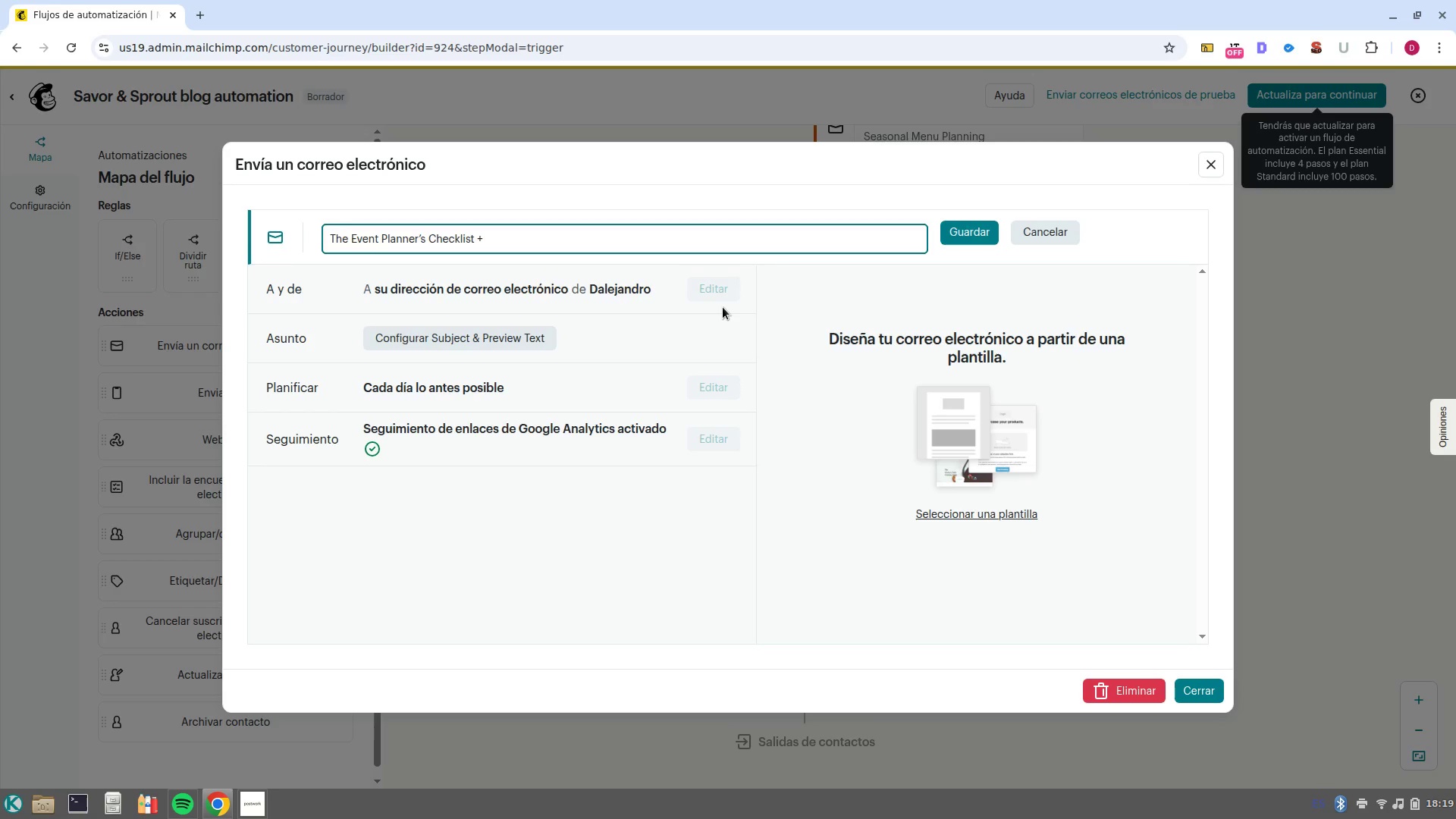 
type(Discount)
key(NumpadEnter)
 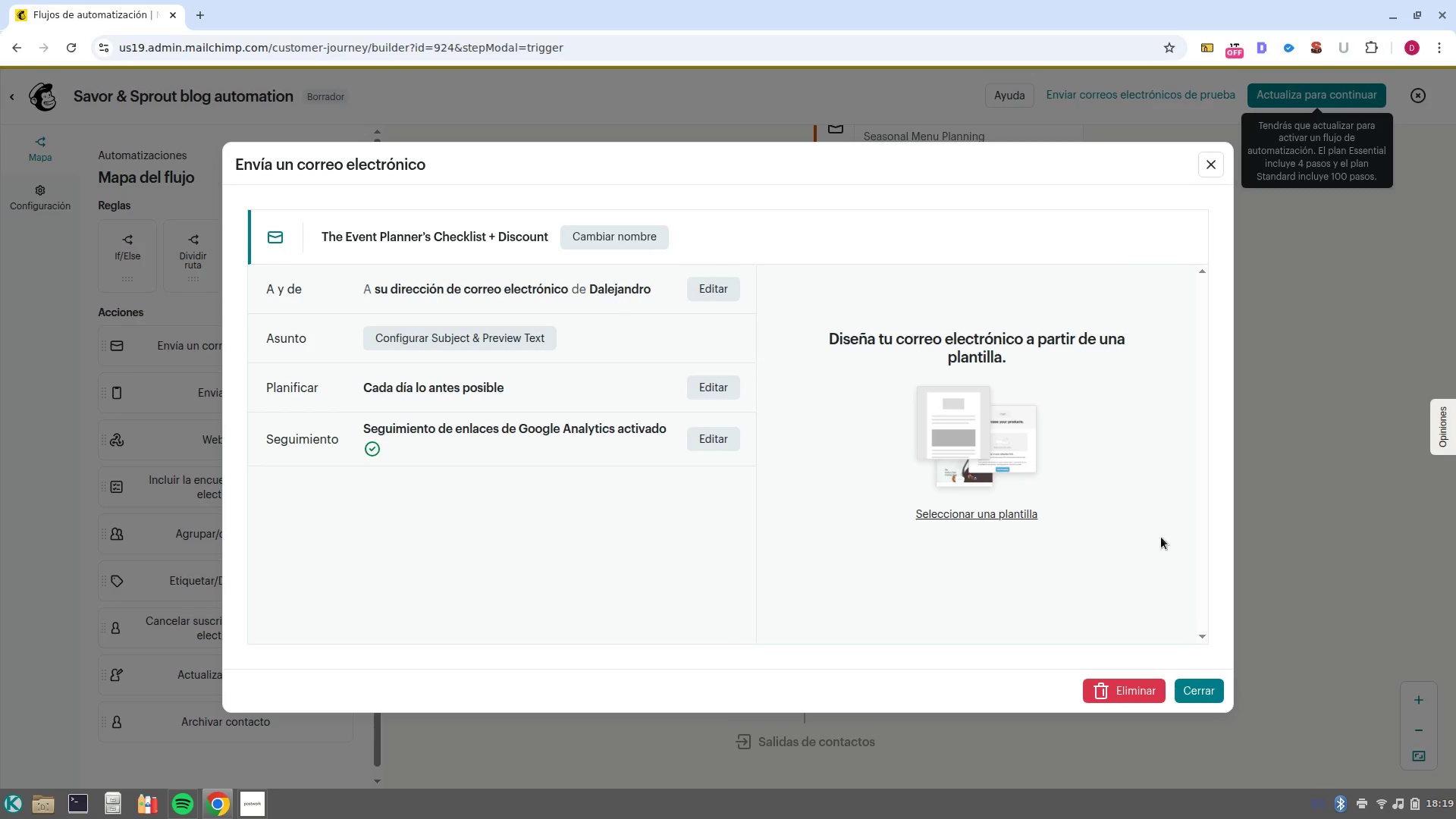 
wait(6.35)
 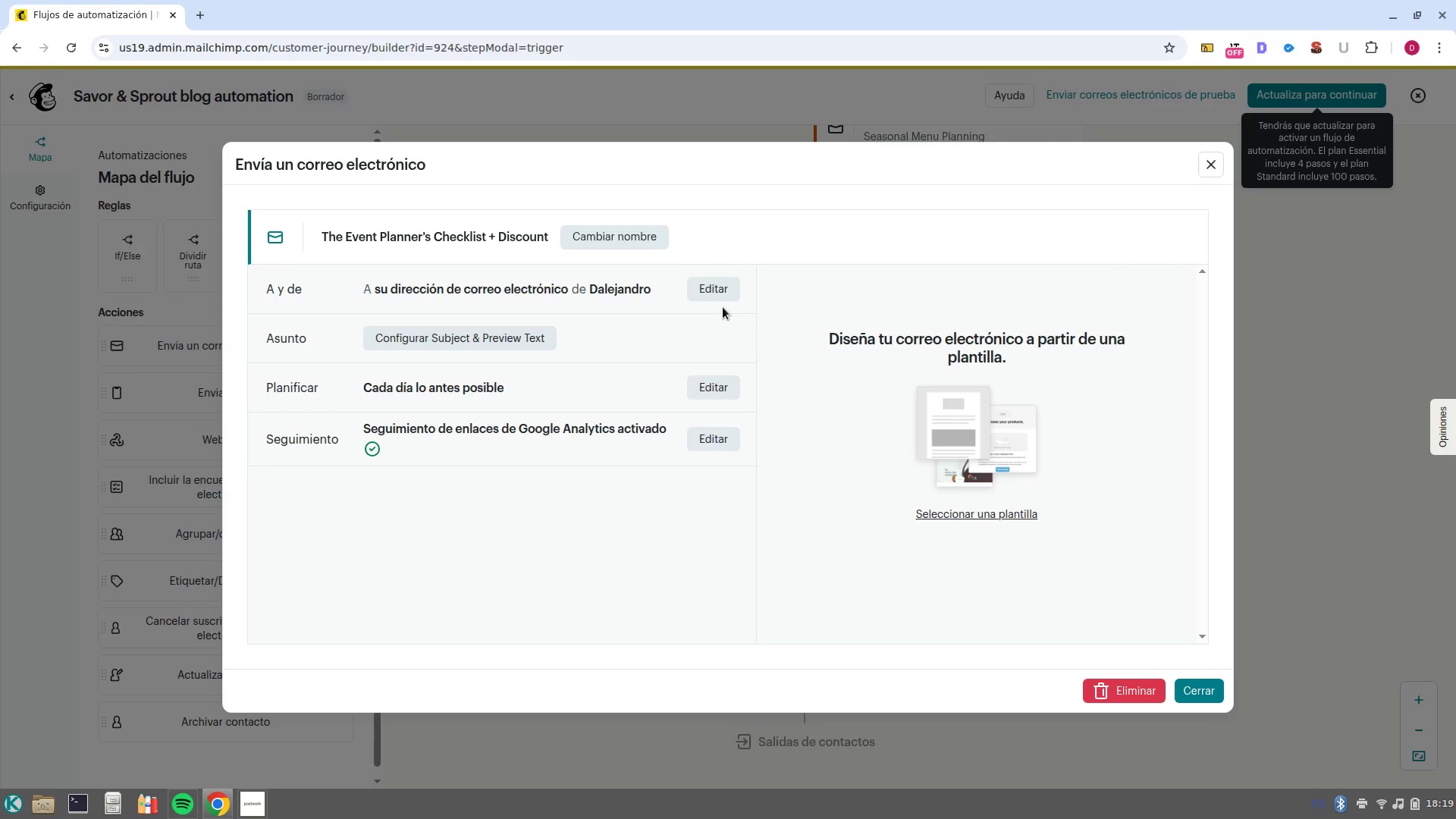 
left_click_drag(start_coordinate=[1131, 540], to_coordinate=[1012, 513])
 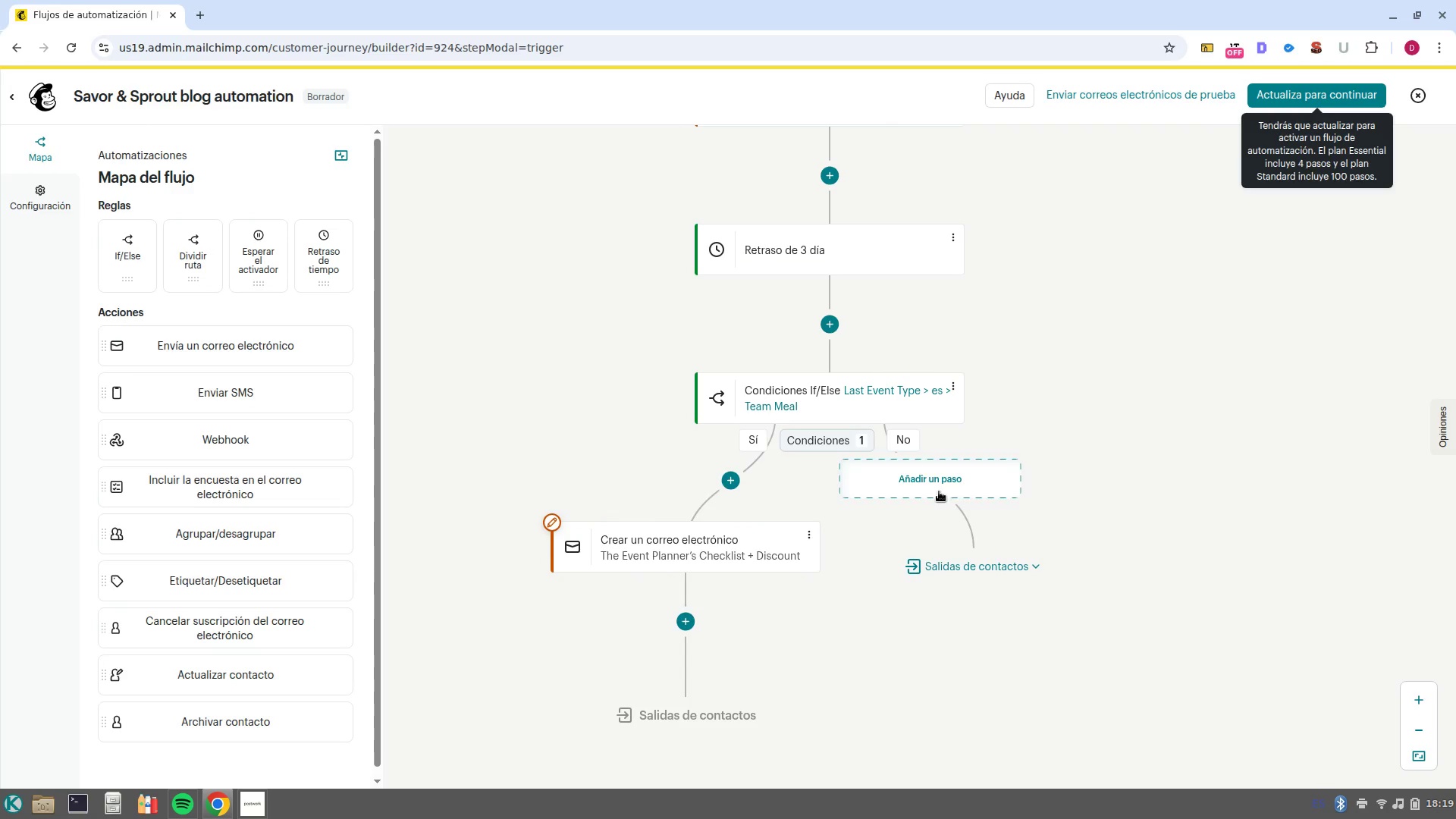 
left_click([939, 491])
 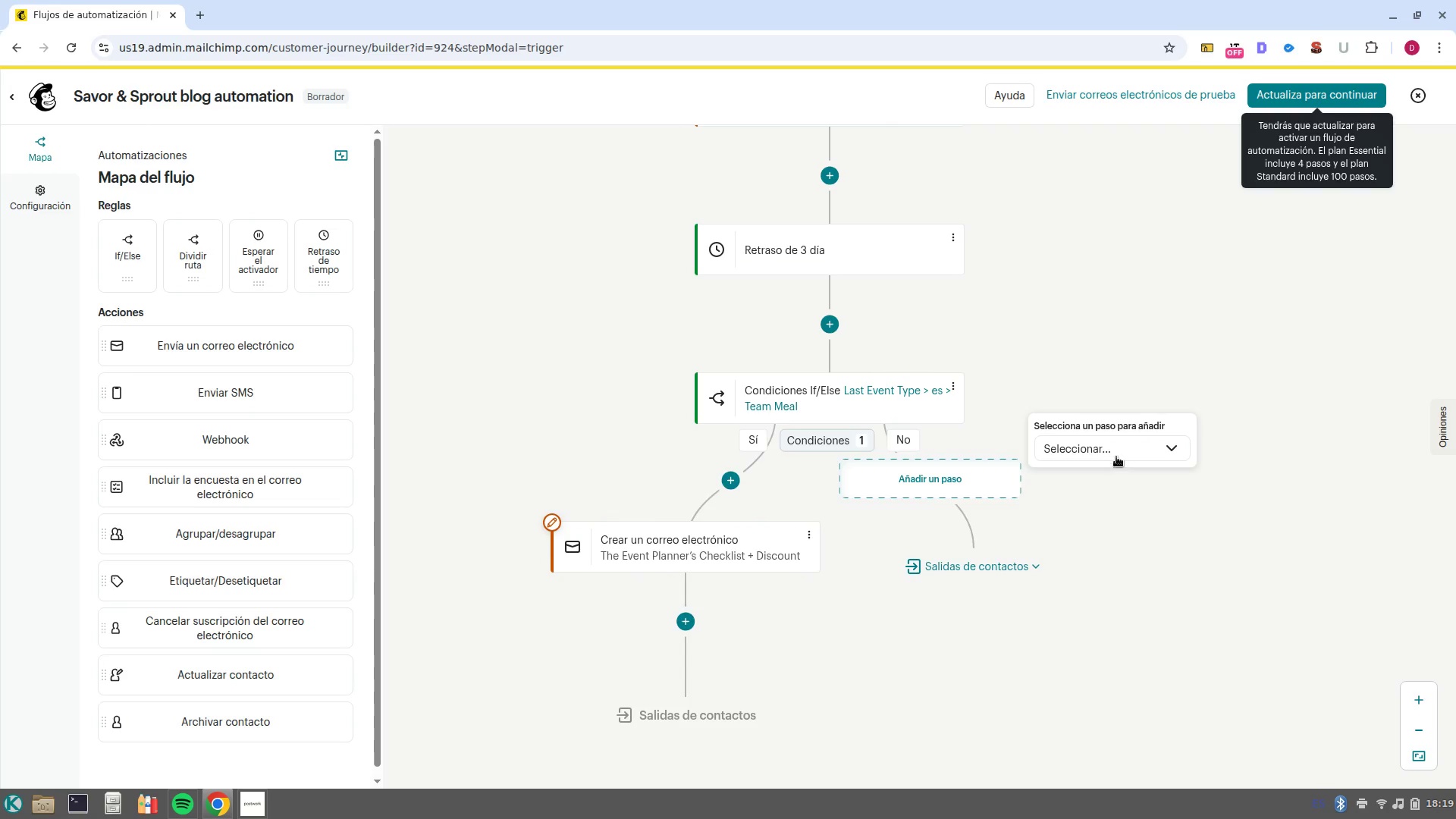 
left_click([1116, 457])
 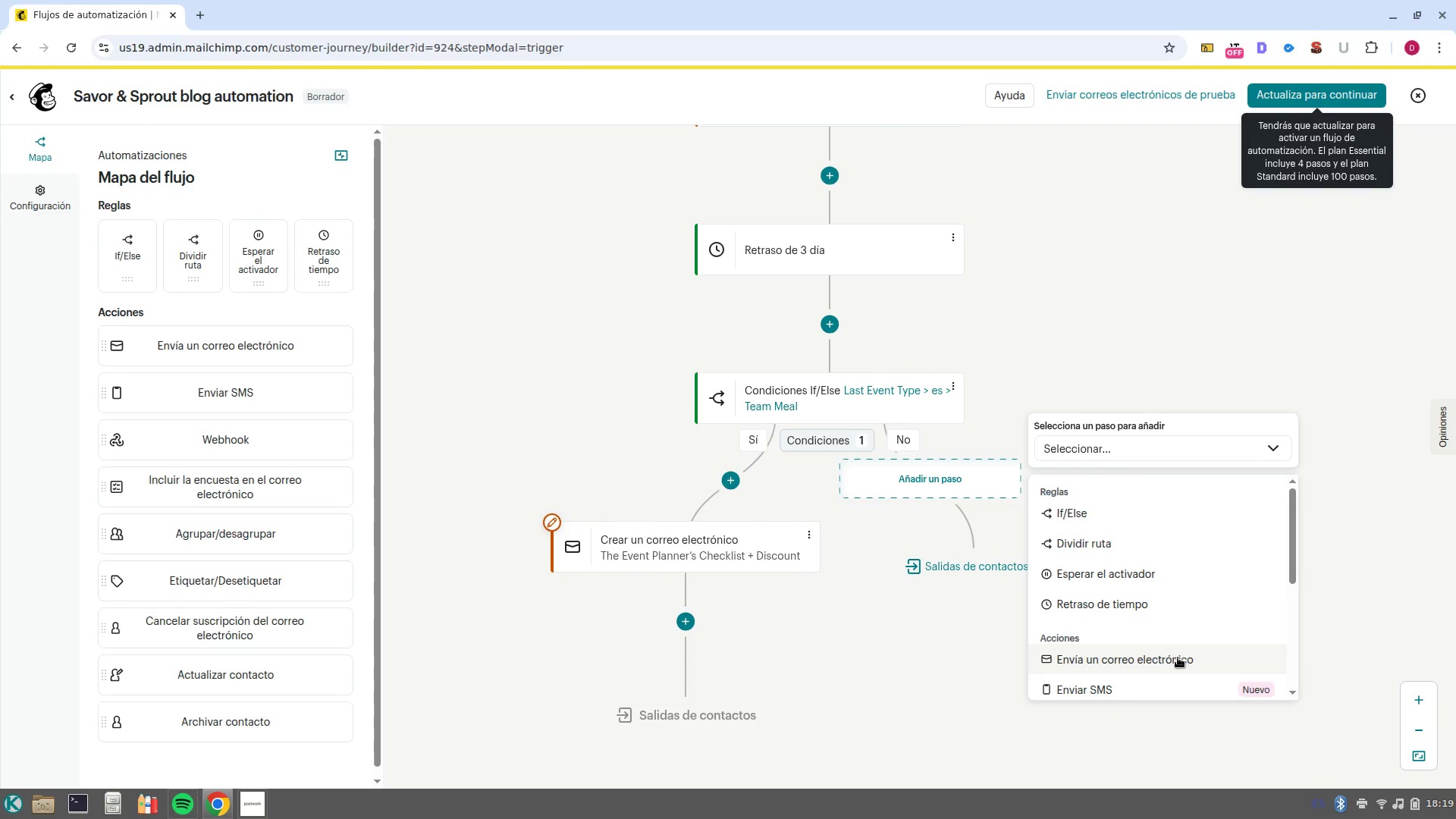 
left_click([1178, 659])
 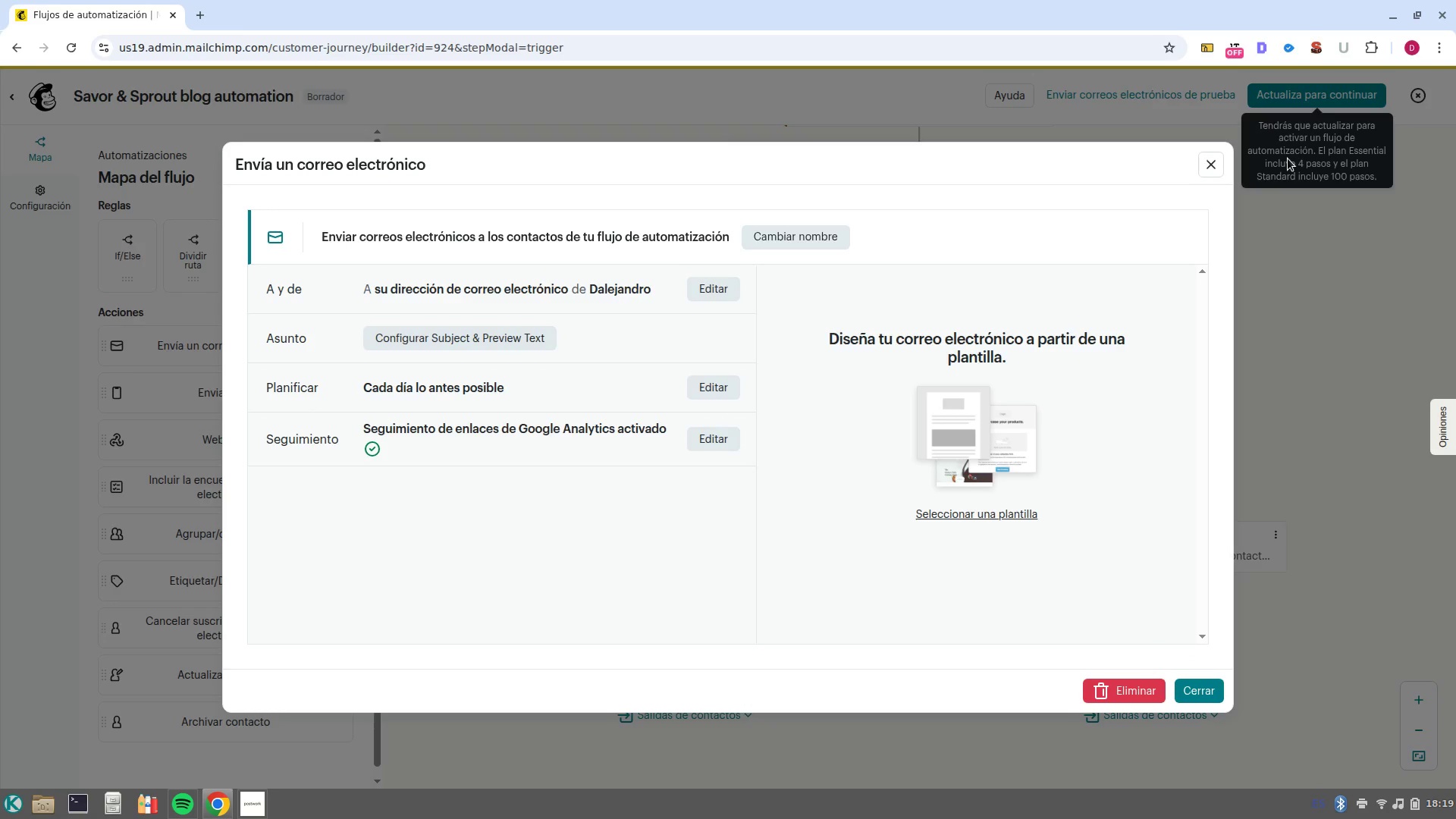 
wait(11.29)
 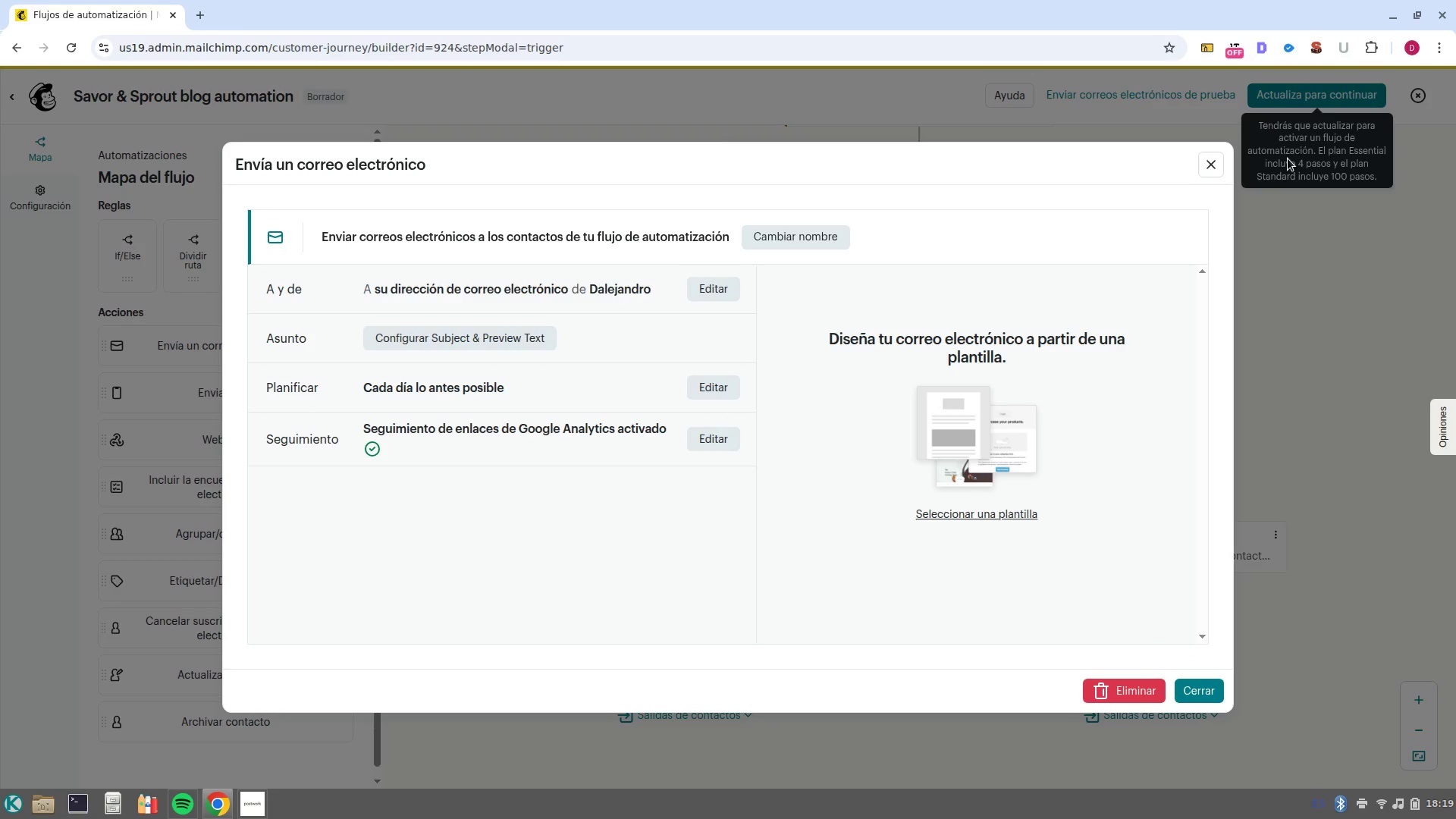 
left_click([792, 240])
 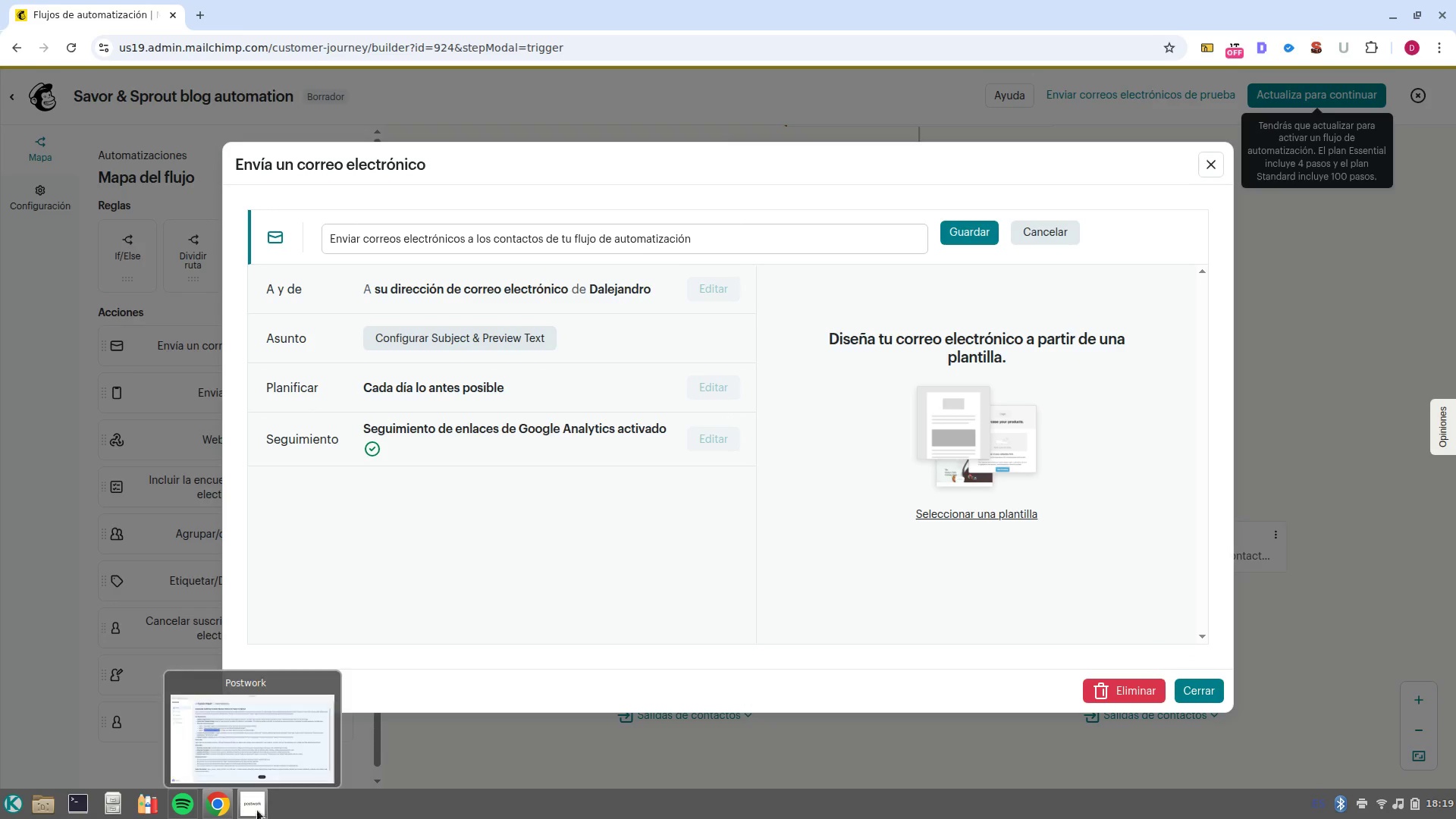 
left_click([252, 757])